 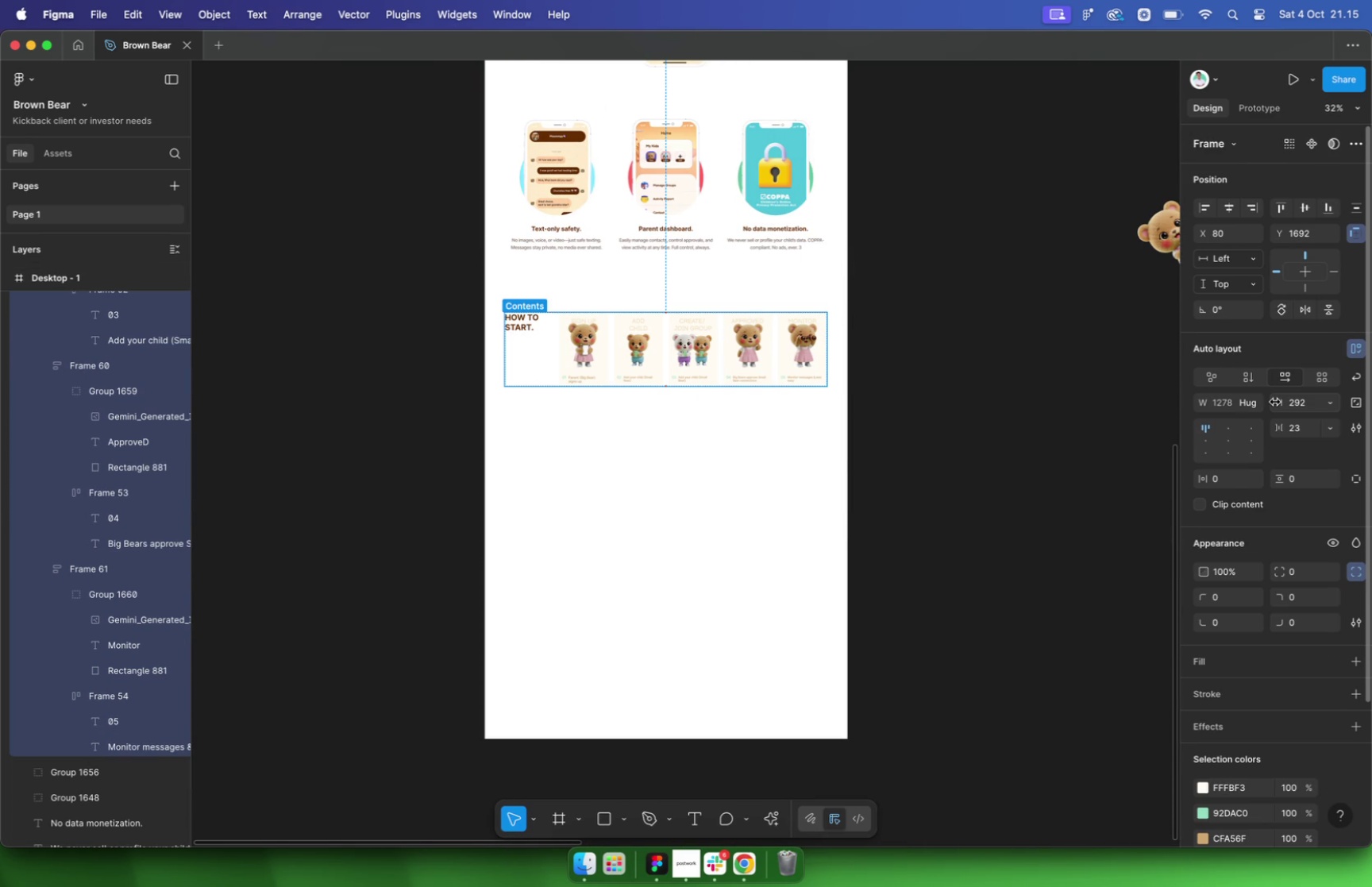 
left_click([996, 353])
 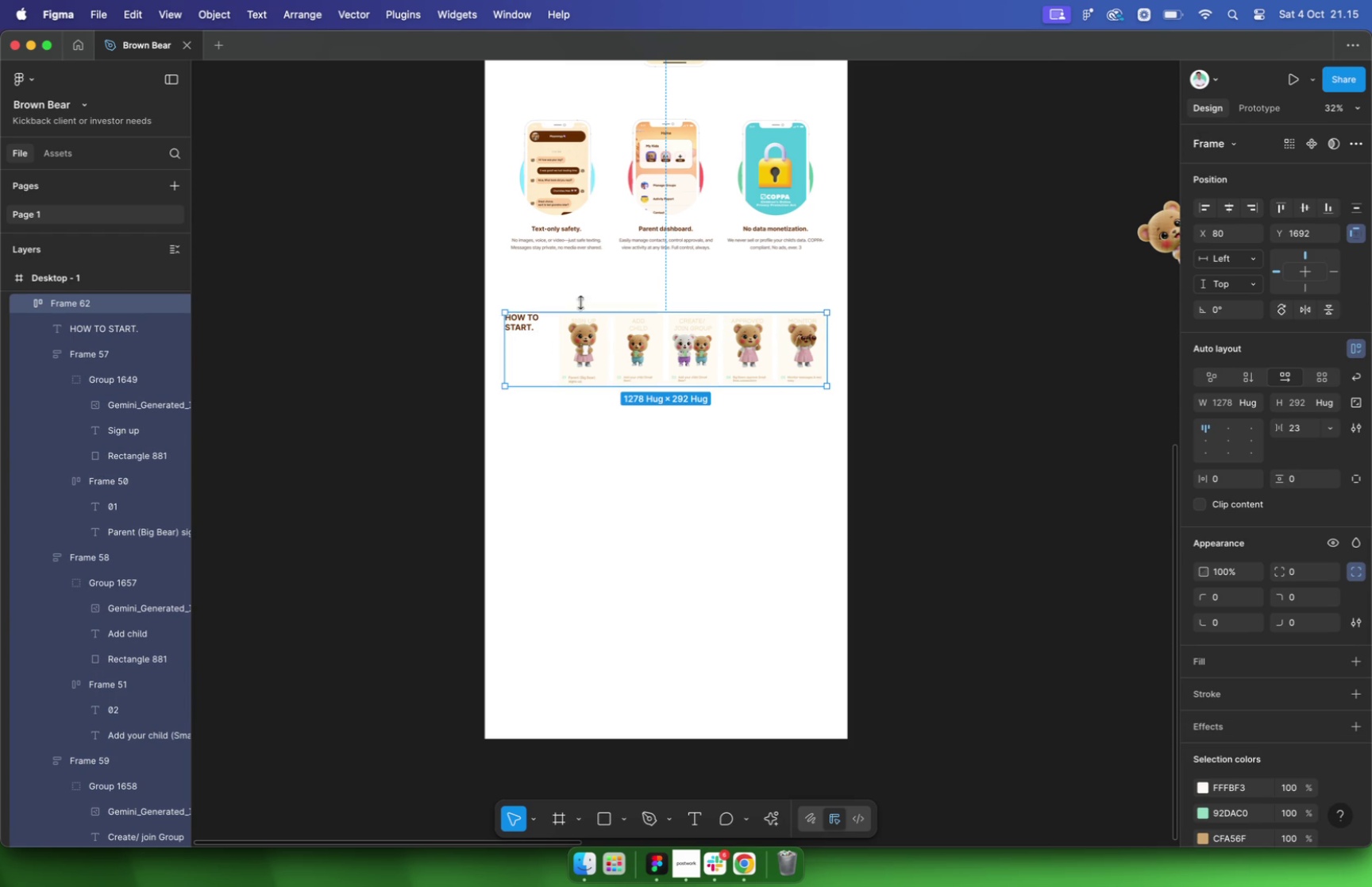 
left_click([480, 337])
 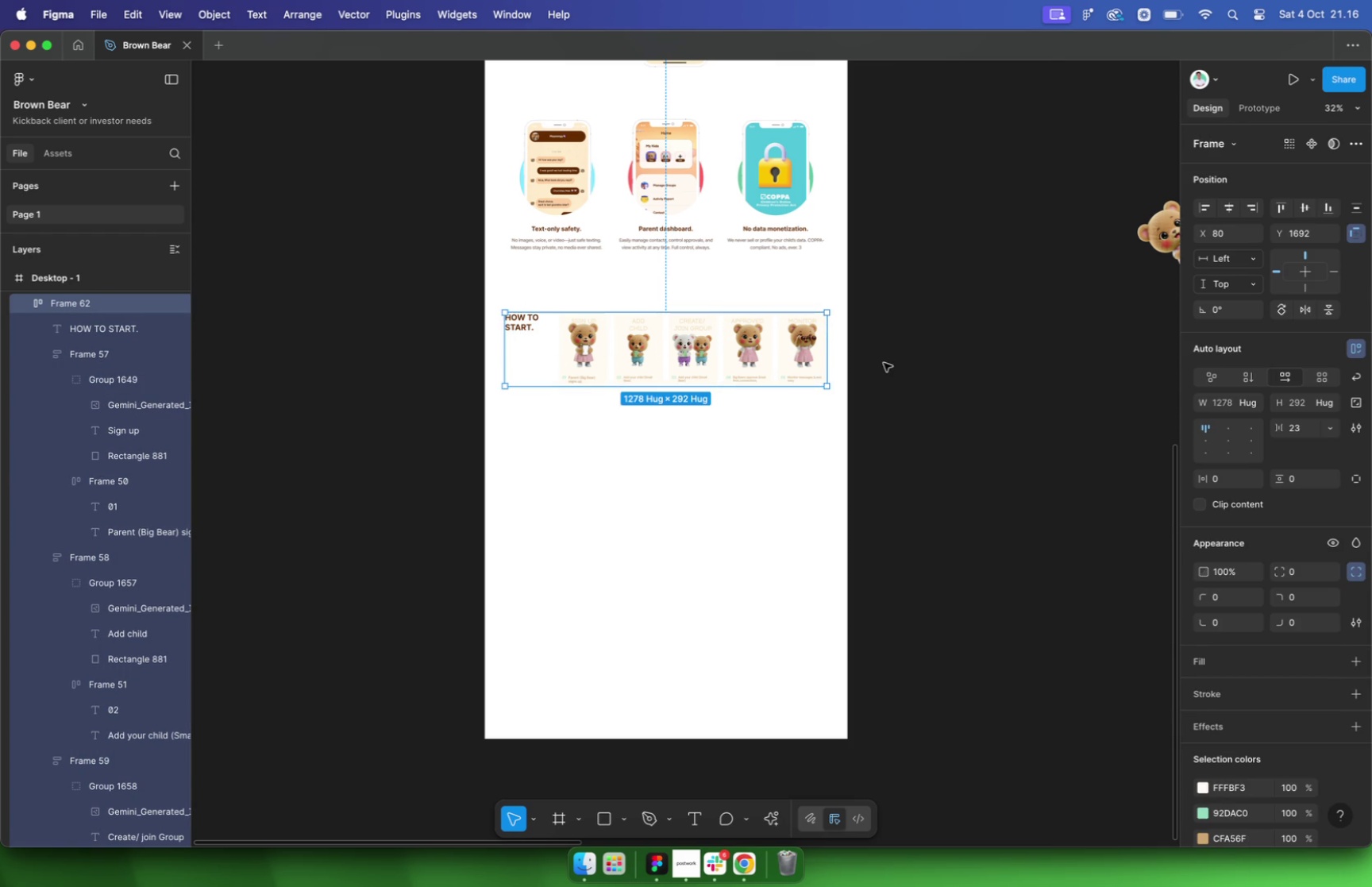 
double_click([751, 357])
 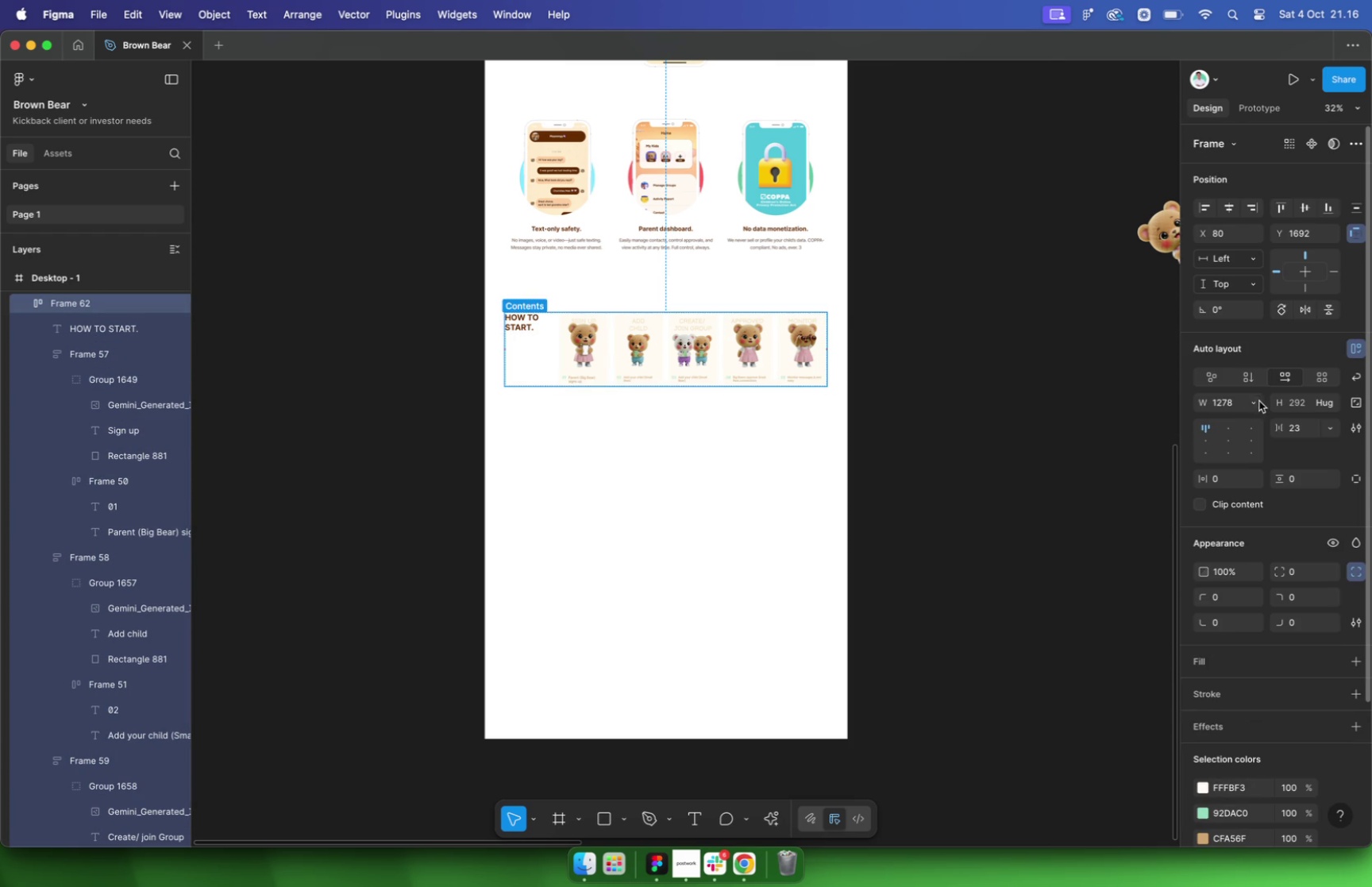 
left_click([1249, 378])